 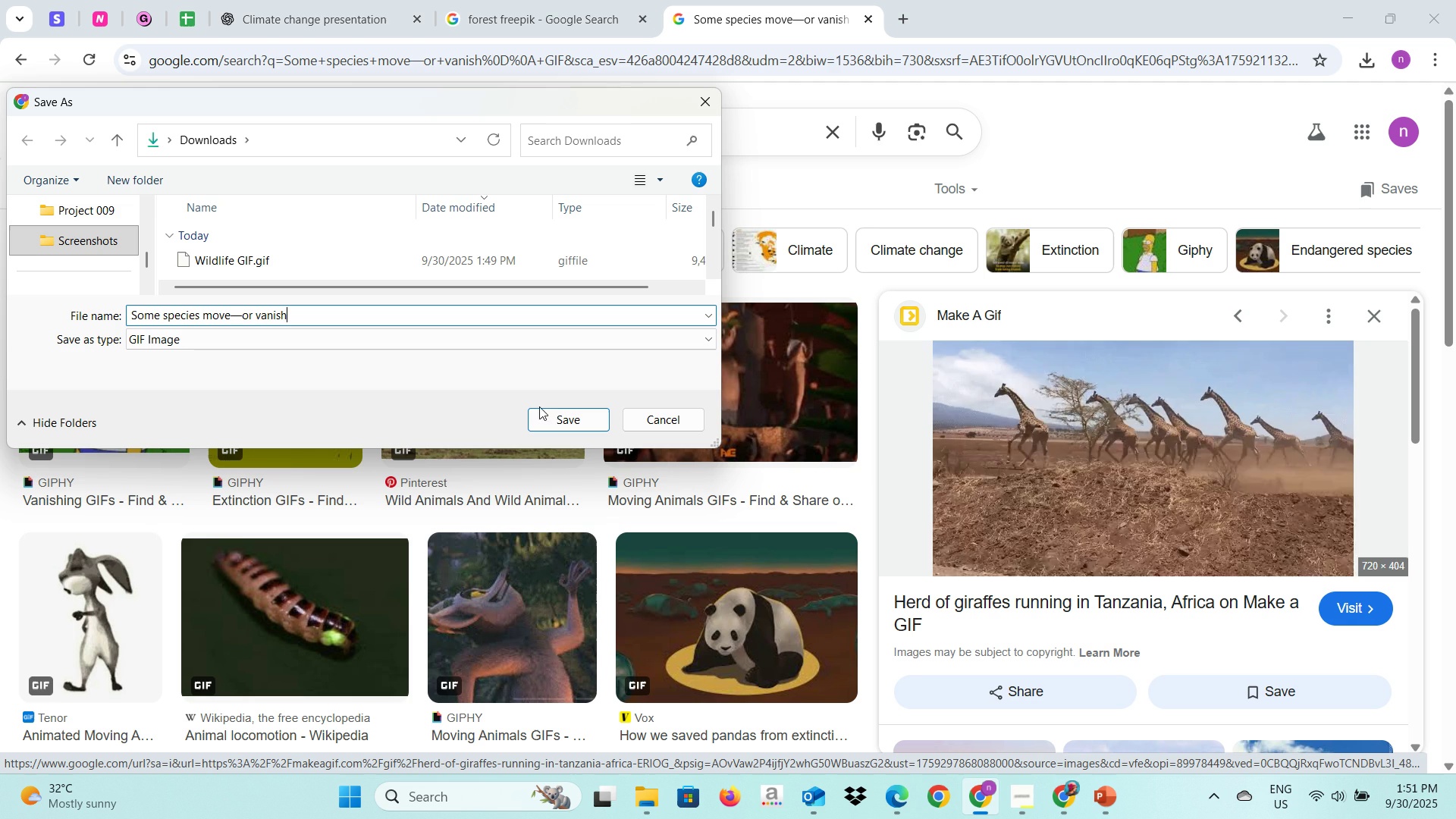 
scroll: coordinate [70, 231], scroll_direction: up, amount: 6.0
 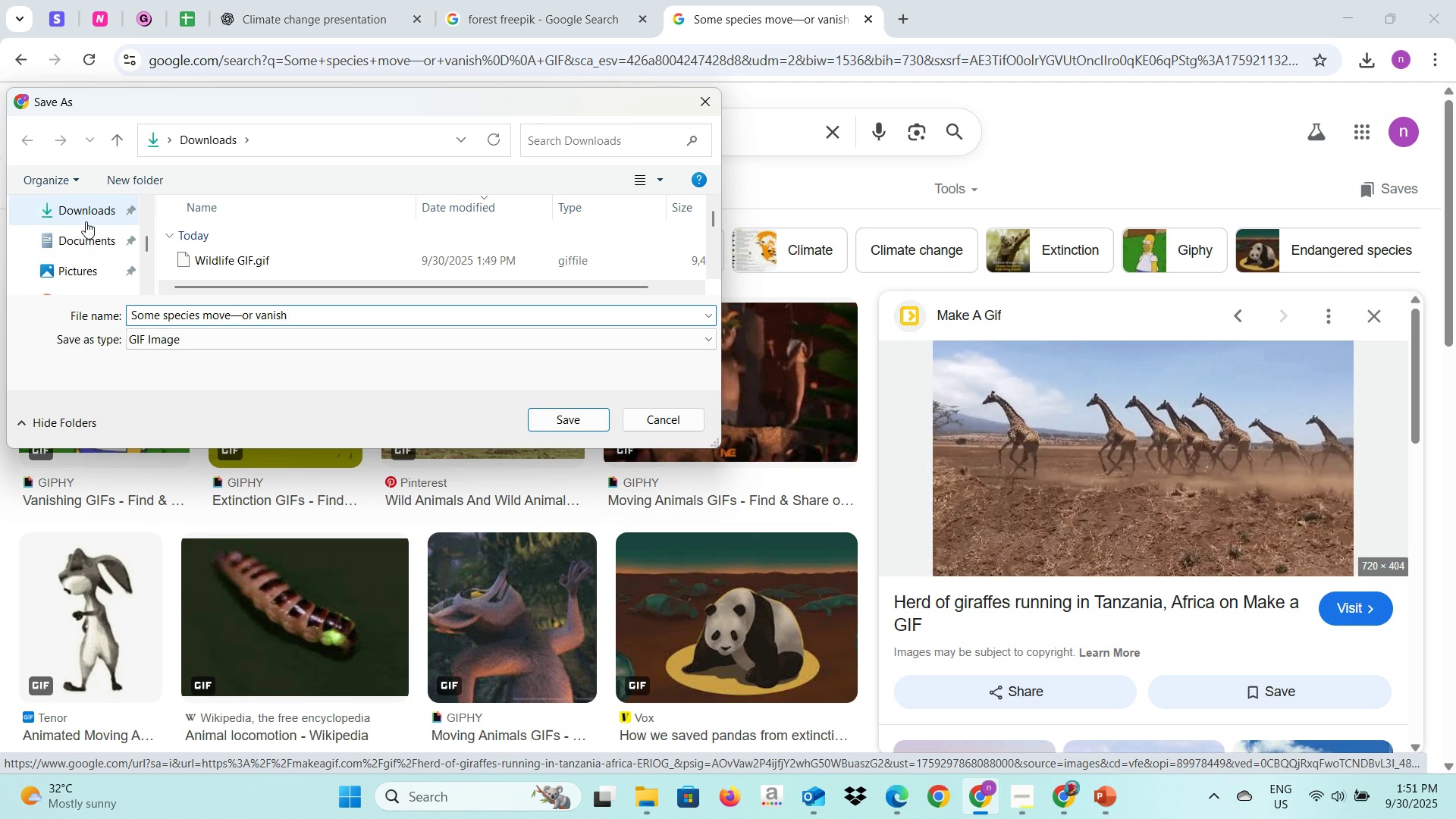 
left_click([86, 221])
 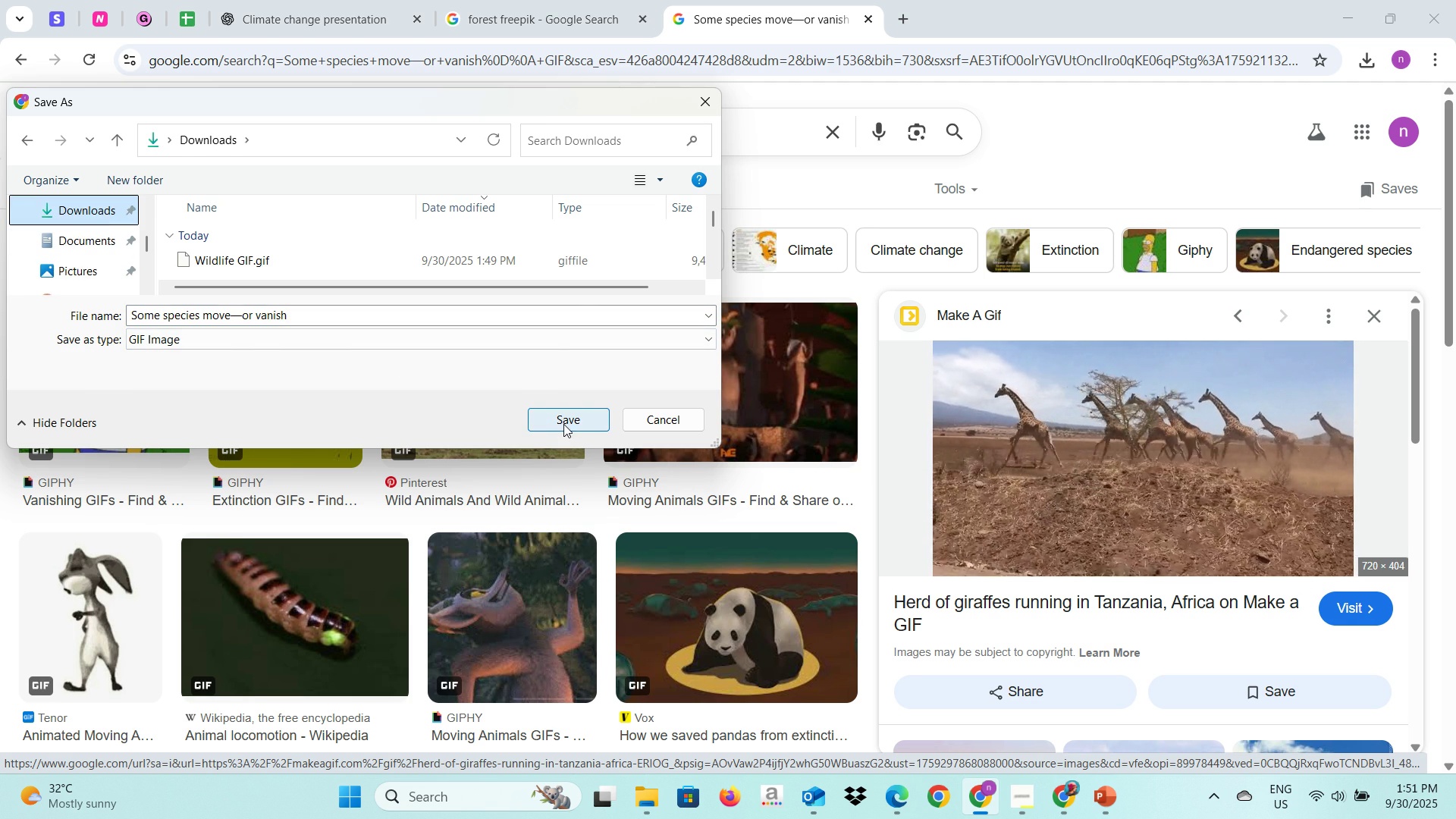 
left_click([563, 424])
 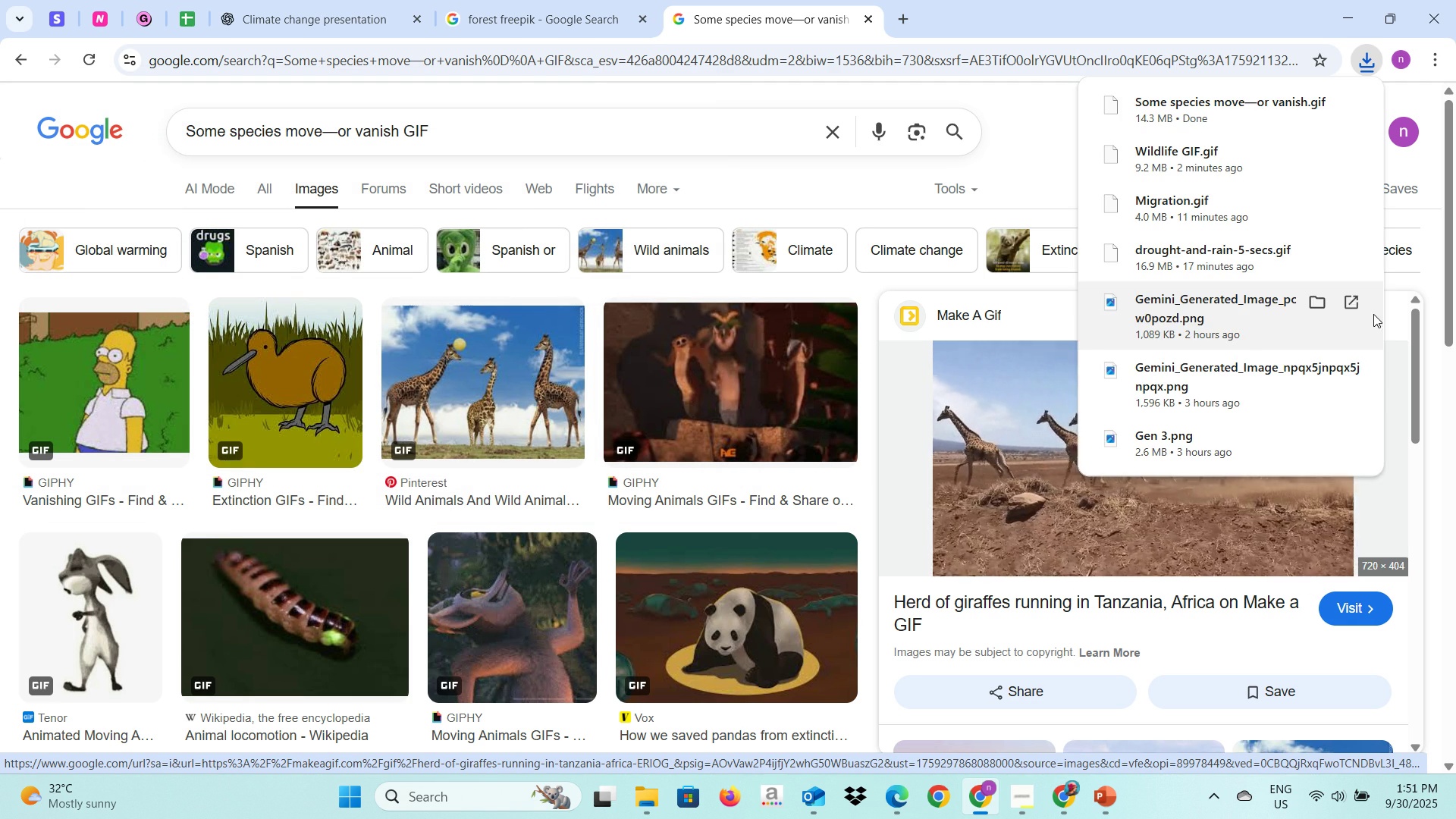 
left_click([1393, 322])